 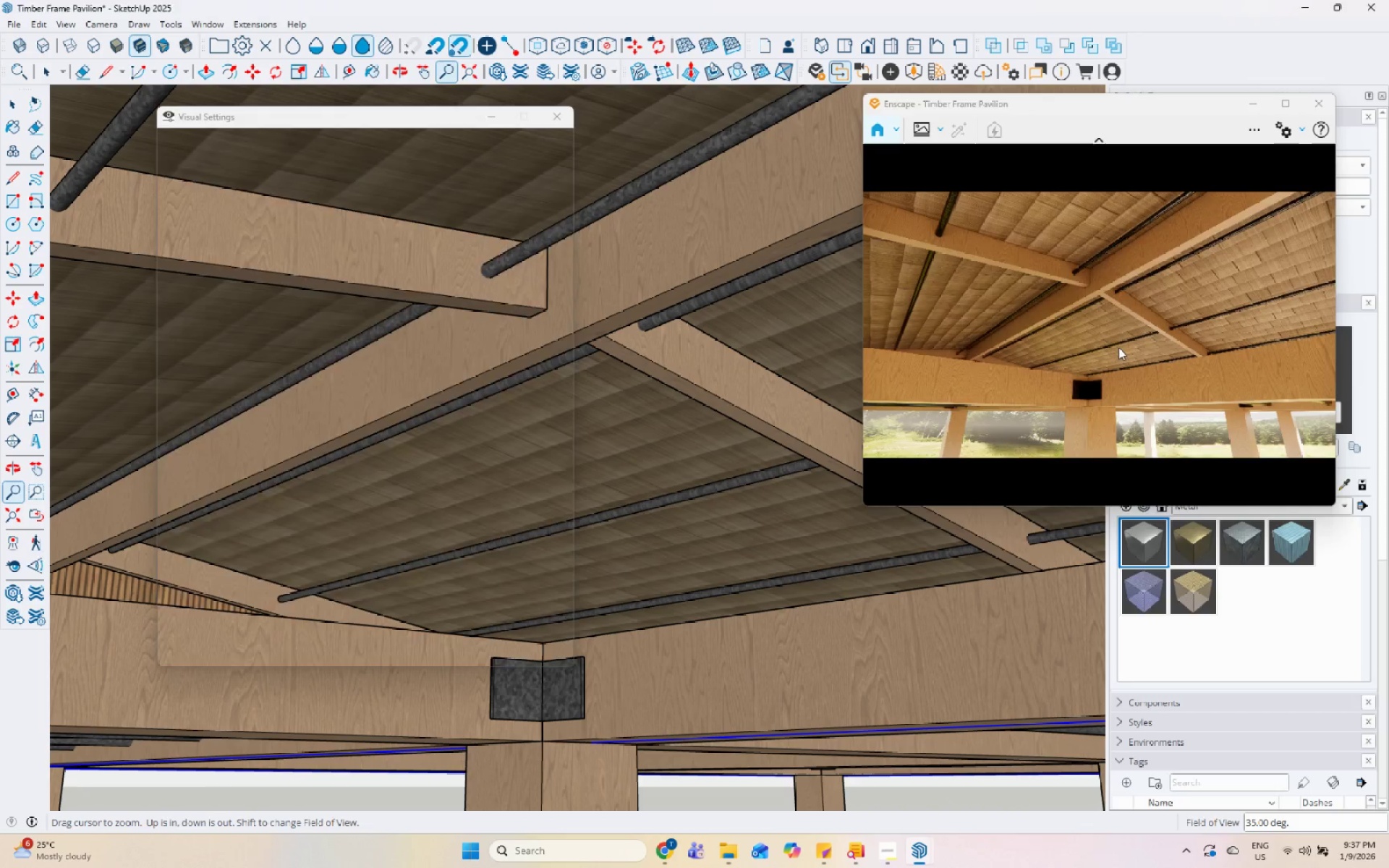 
left_click([983, 343])
 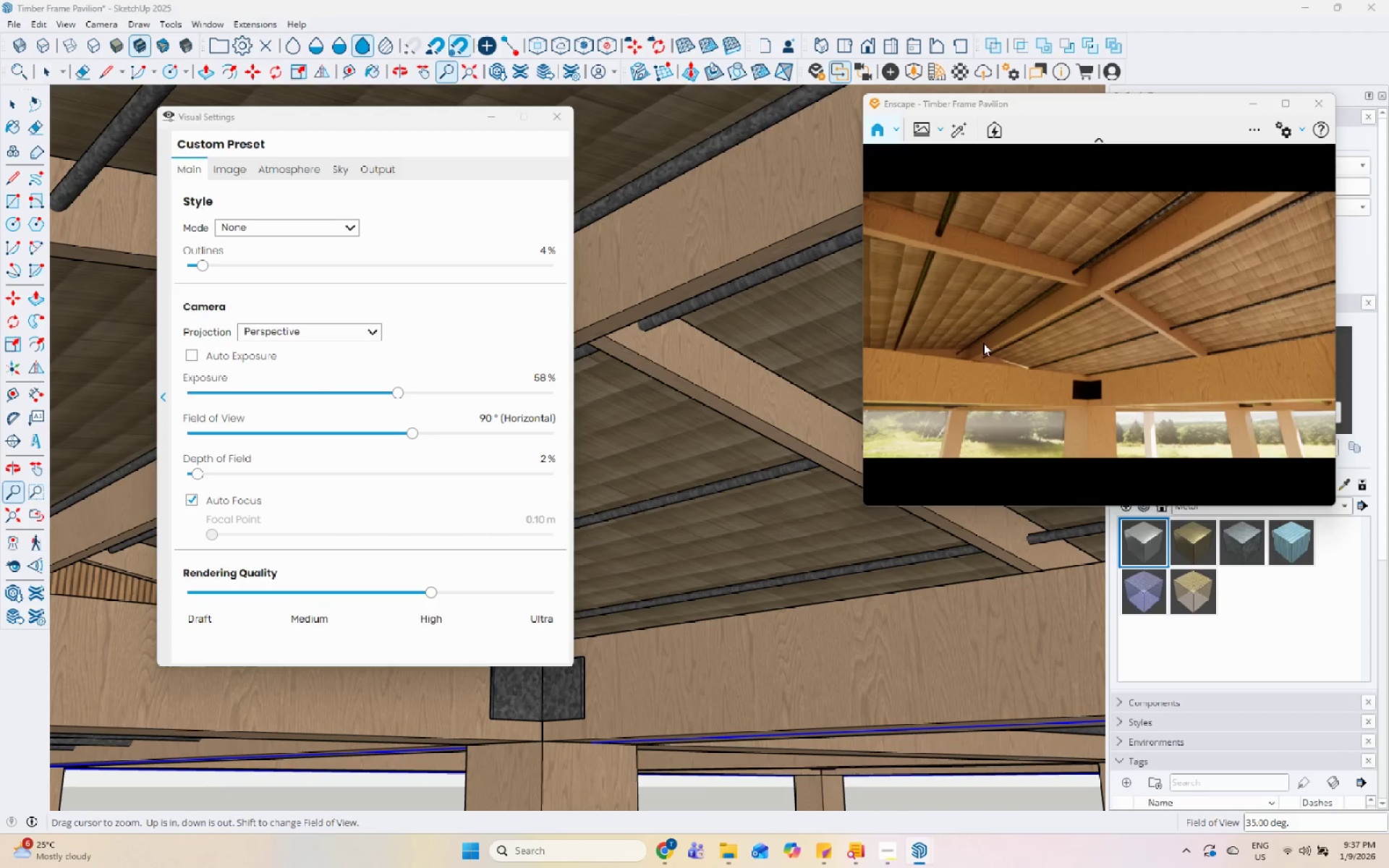 
scroll: coordinate [983, 343], scroll_direction: down, amount: 1.0
 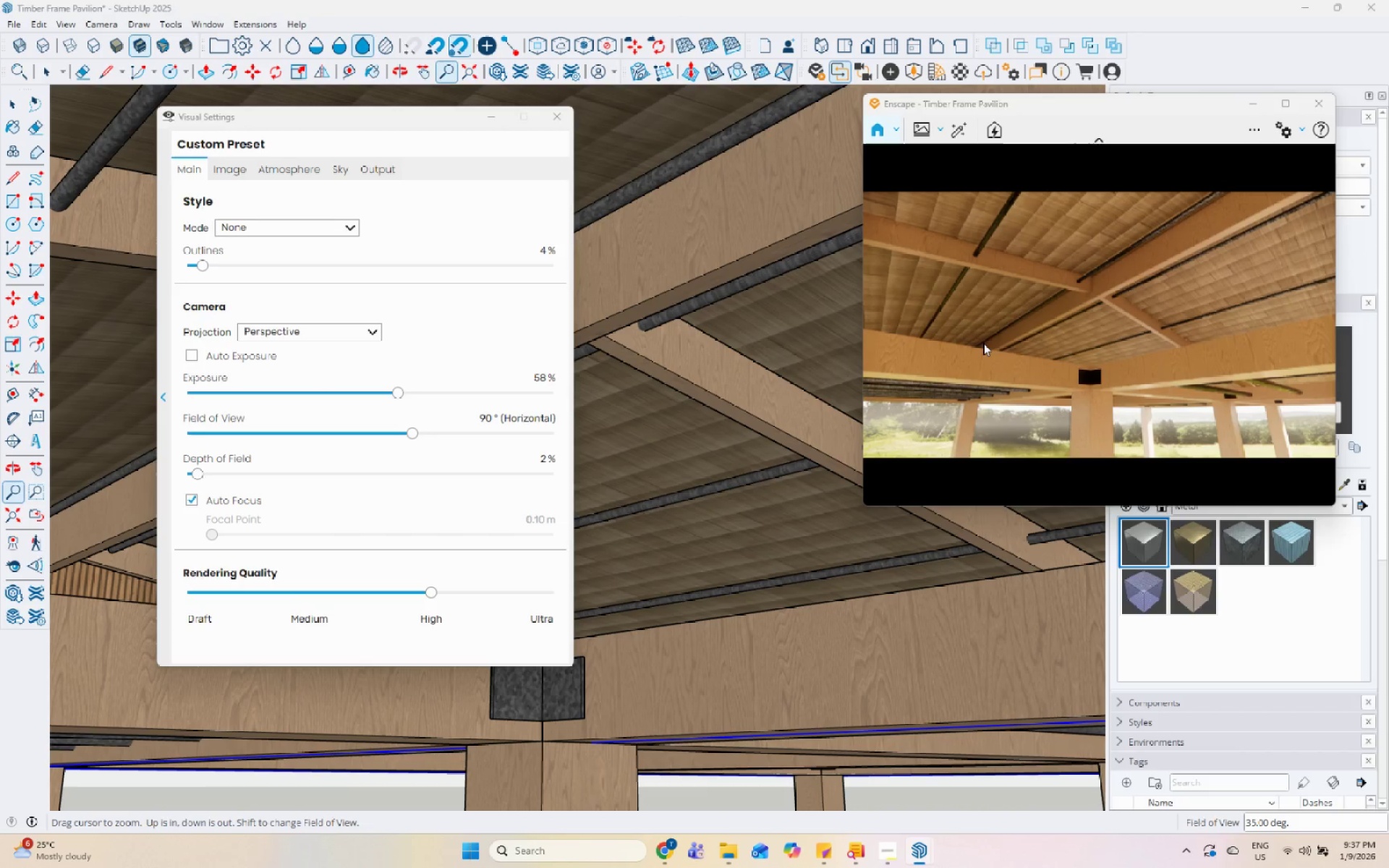 
hold_key(key=ShiftLeft, duration=0.61)
 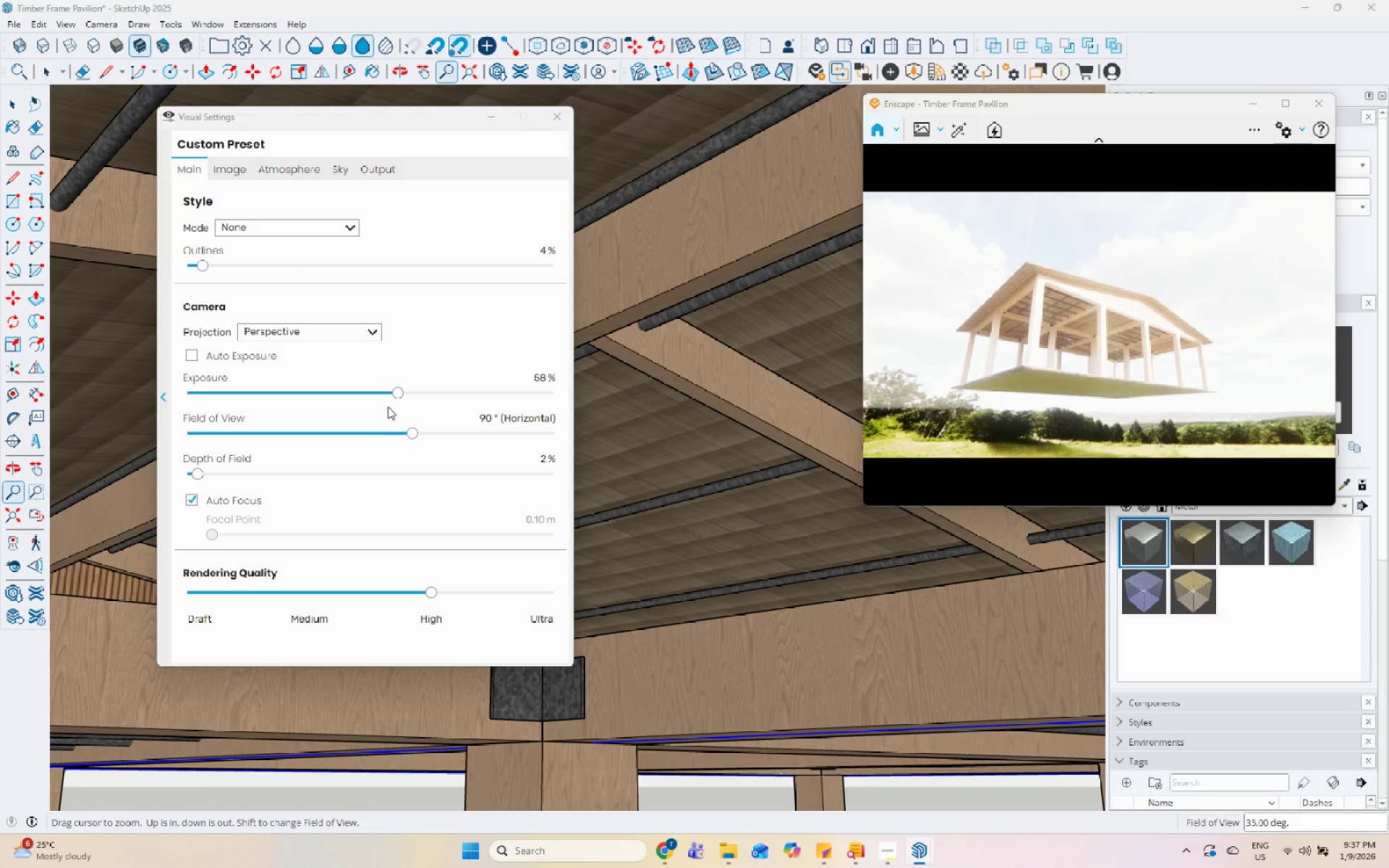 
scroll: coordinate [989, 390], scroll_direction: down, amount: 31.0
 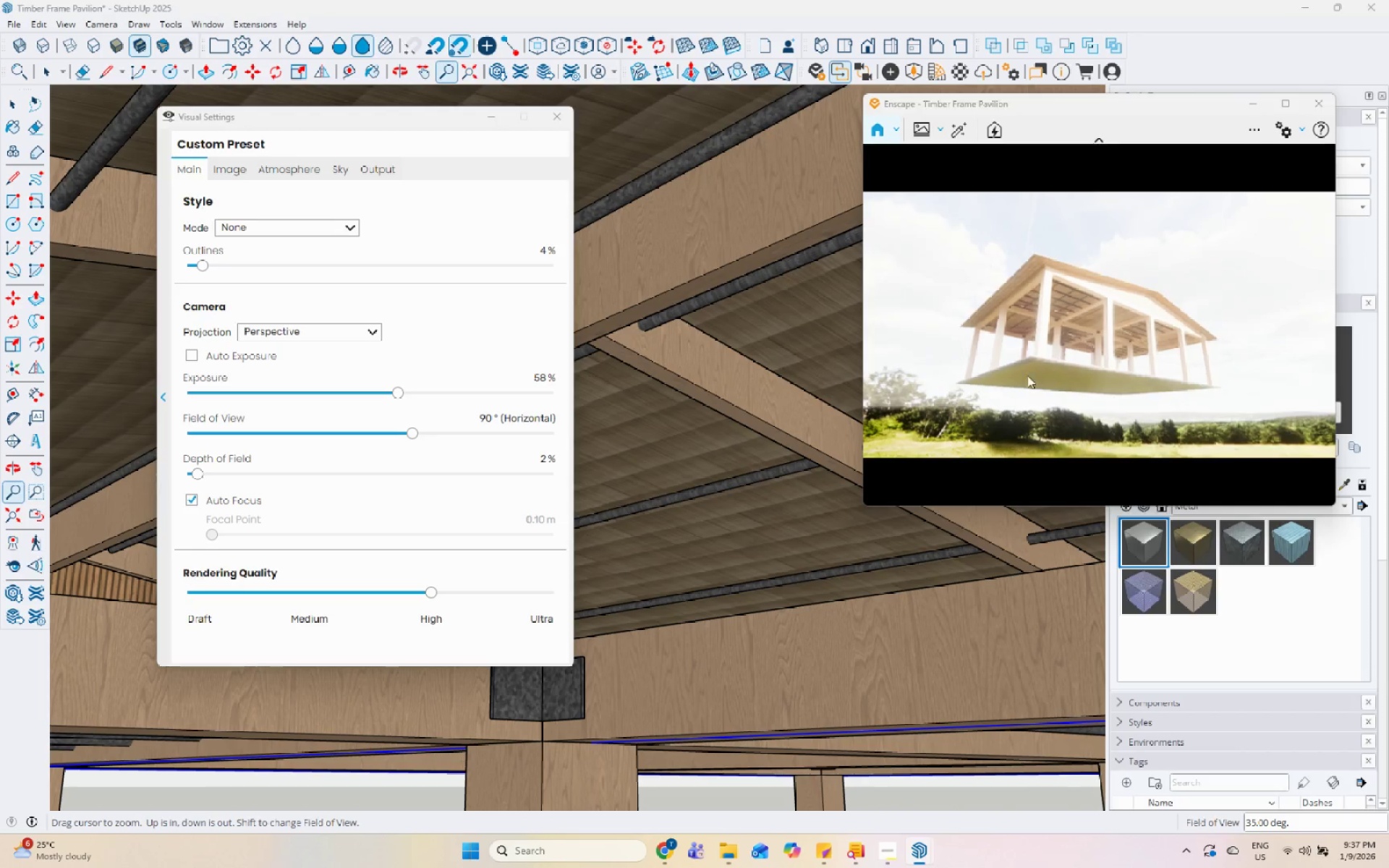 
left_click_drag(start_coordinate=[396, 398], to_coordinate=[350, 403])
 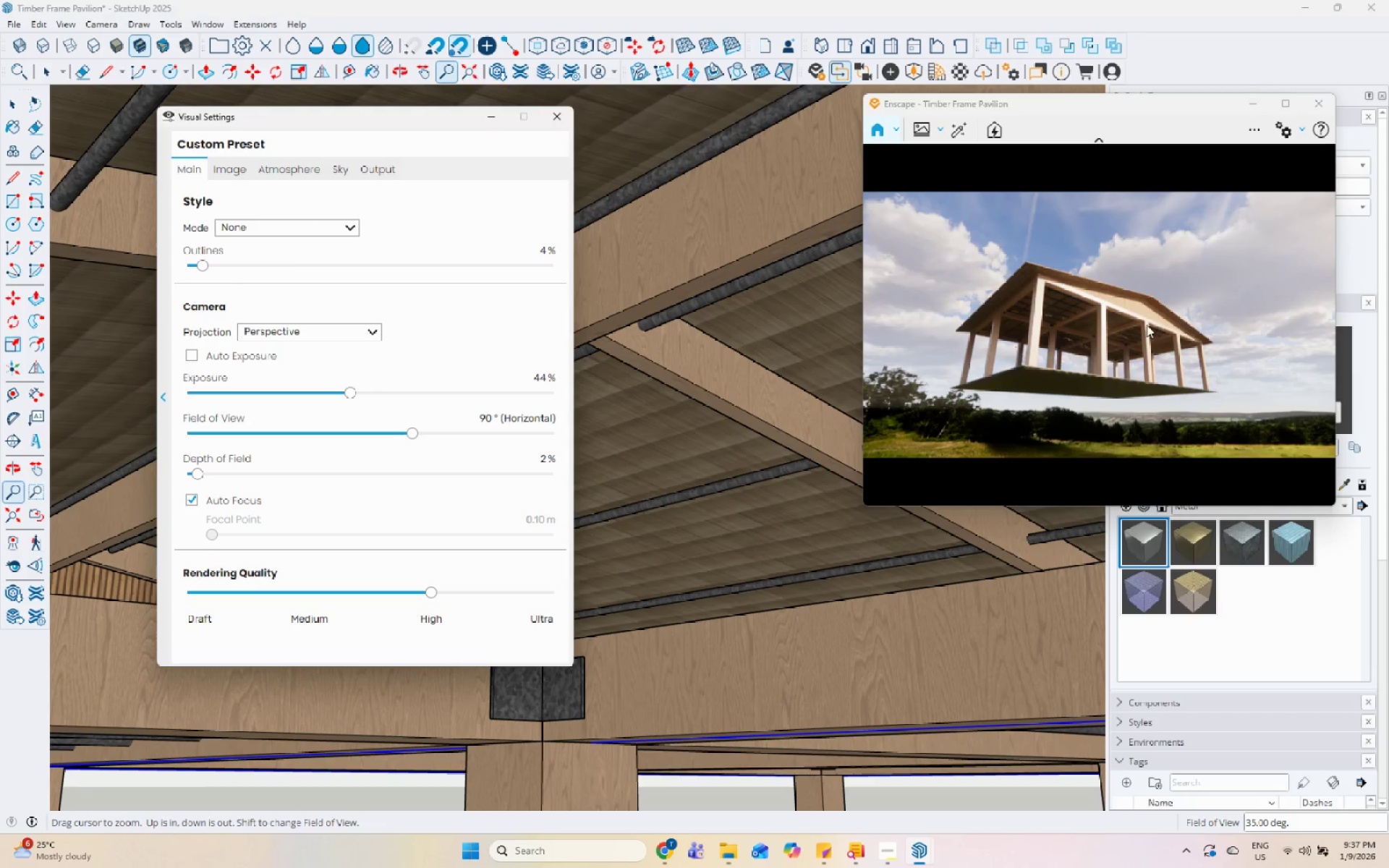 
left_click_drag(start_coordinate=[1134, 318], to_coordinate=[1097, 326])
 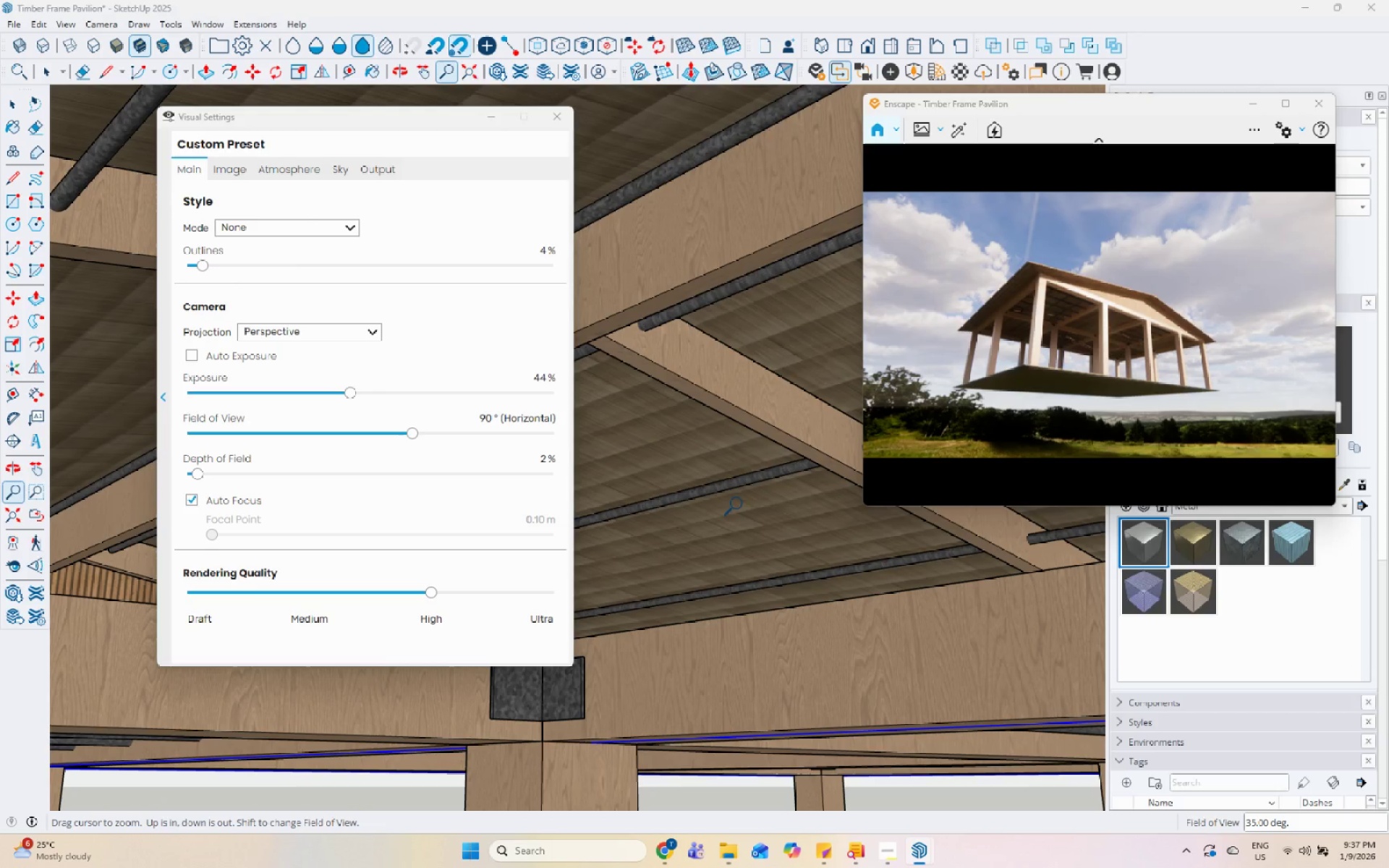 
scroll: coordinate [727, 494], scroll_direction: down, amount: 21.0
 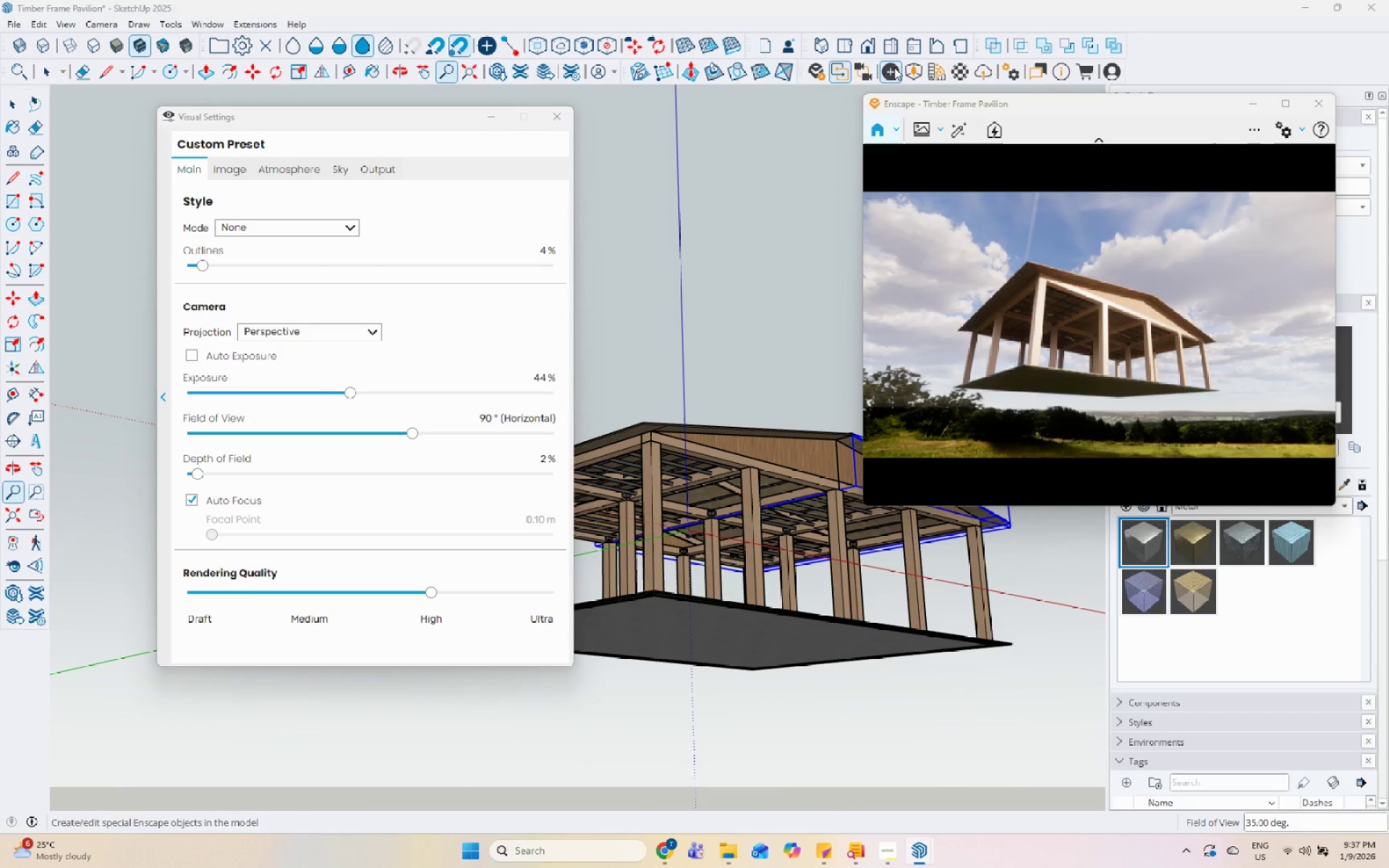 
left_click([862, 67])
 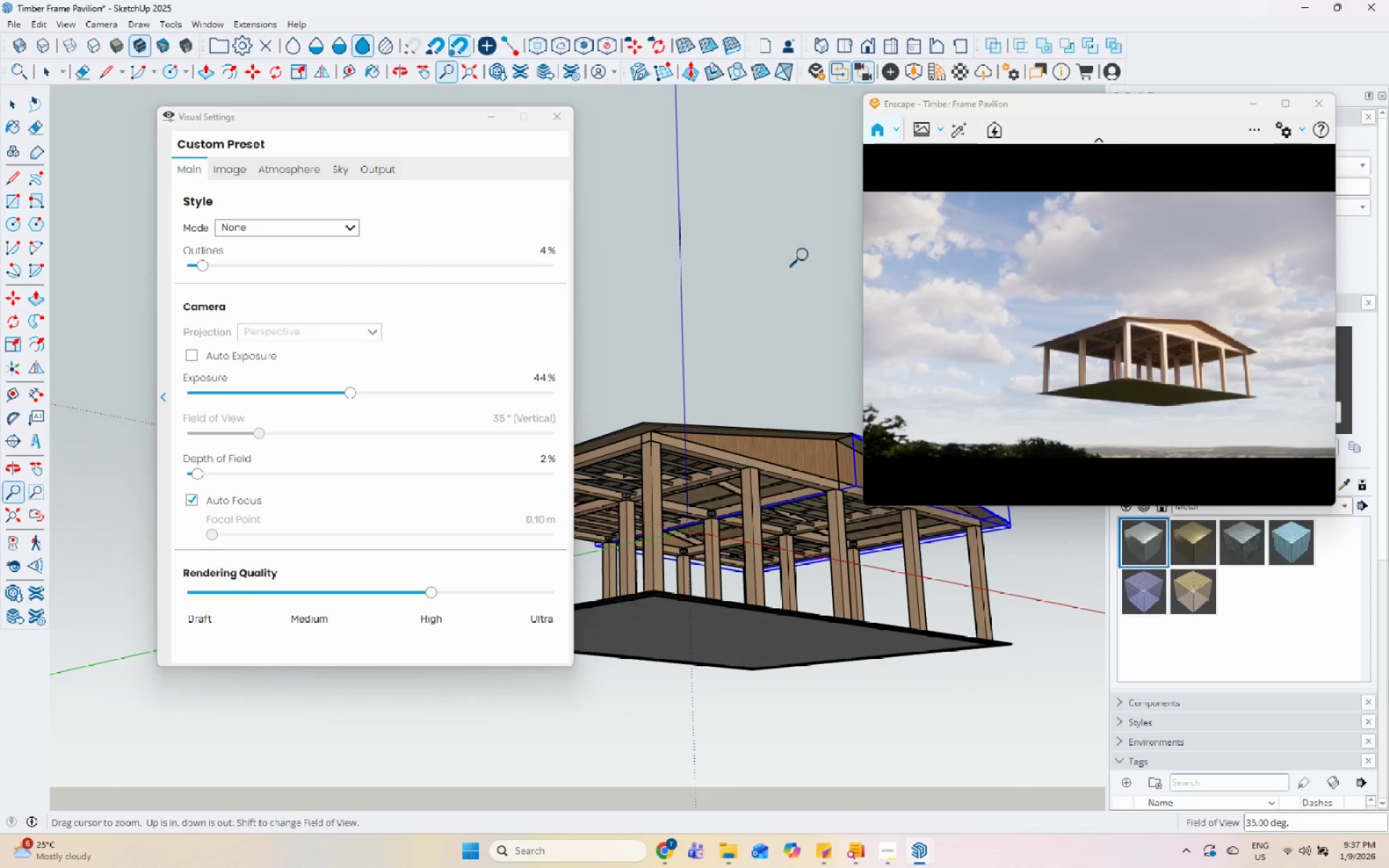 
scroll: coordinate [760, 351], scroll_direction: down, amount: 1.0
 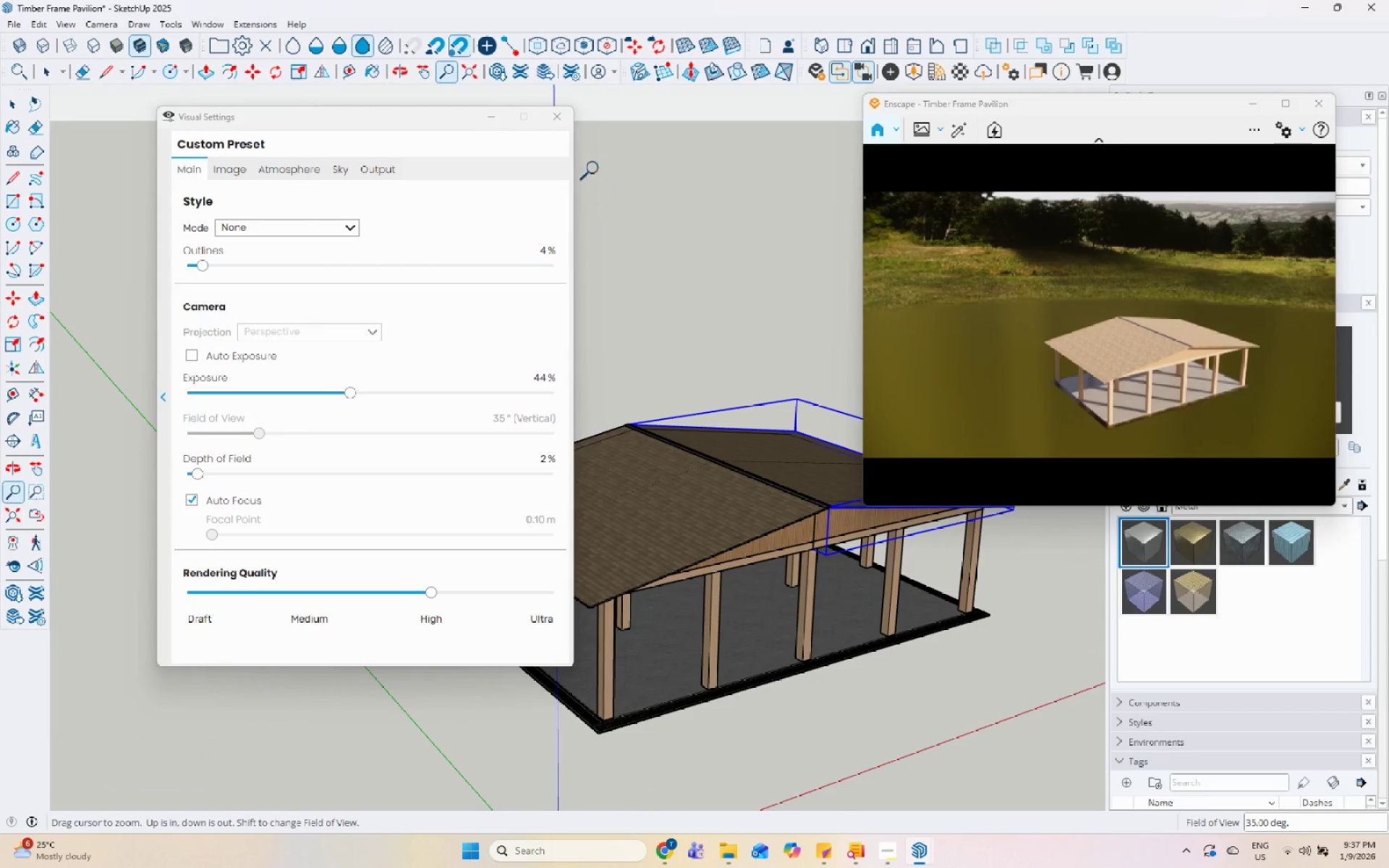 
left_click([561, 112])
 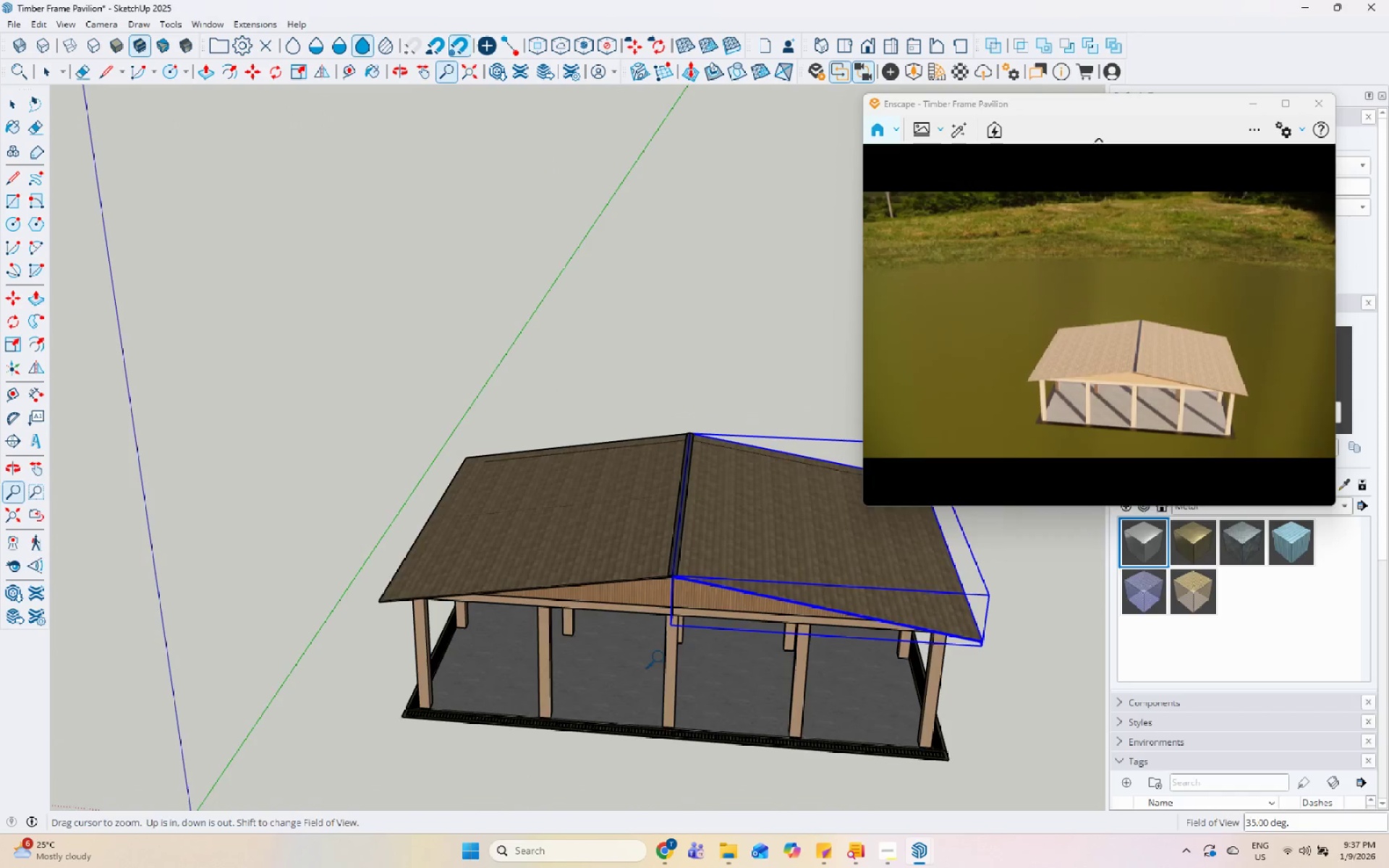 
key(Space)
 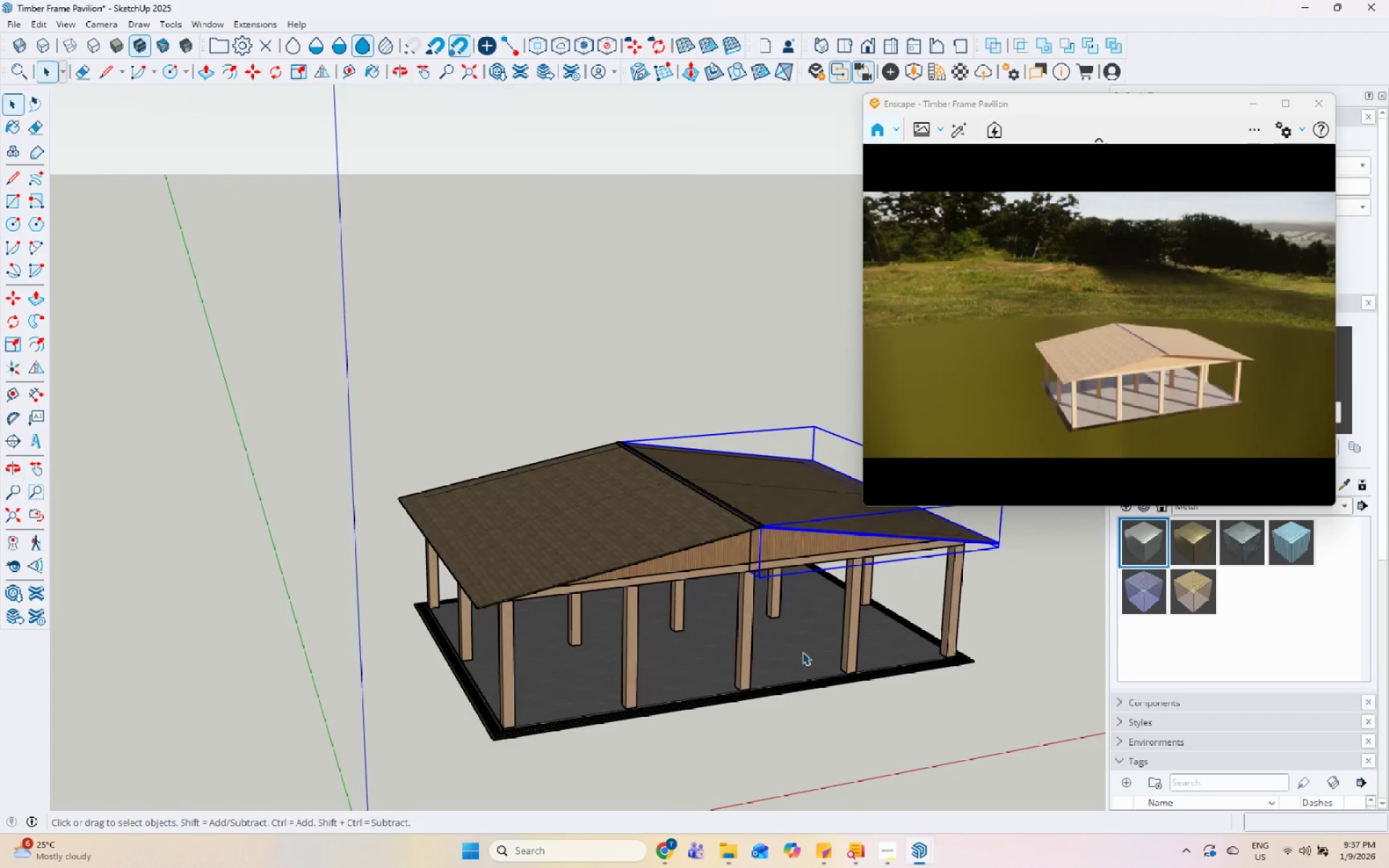 
scroll: coordinate [810, 624], scroll_direction: up, amount: 20.0
 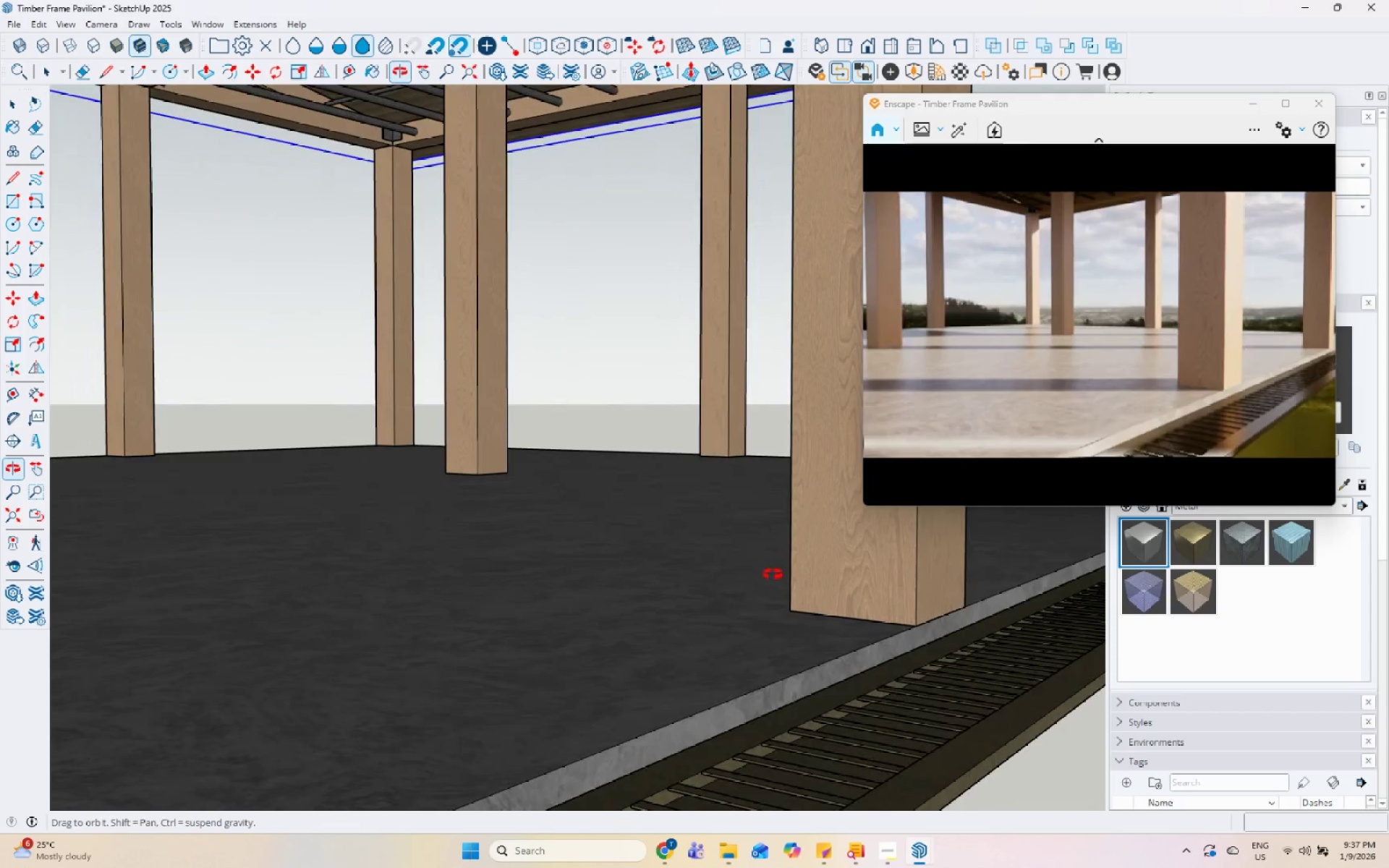 
scroll: coordinate [825, 646], scroll_direction: down, amount: 1.0
 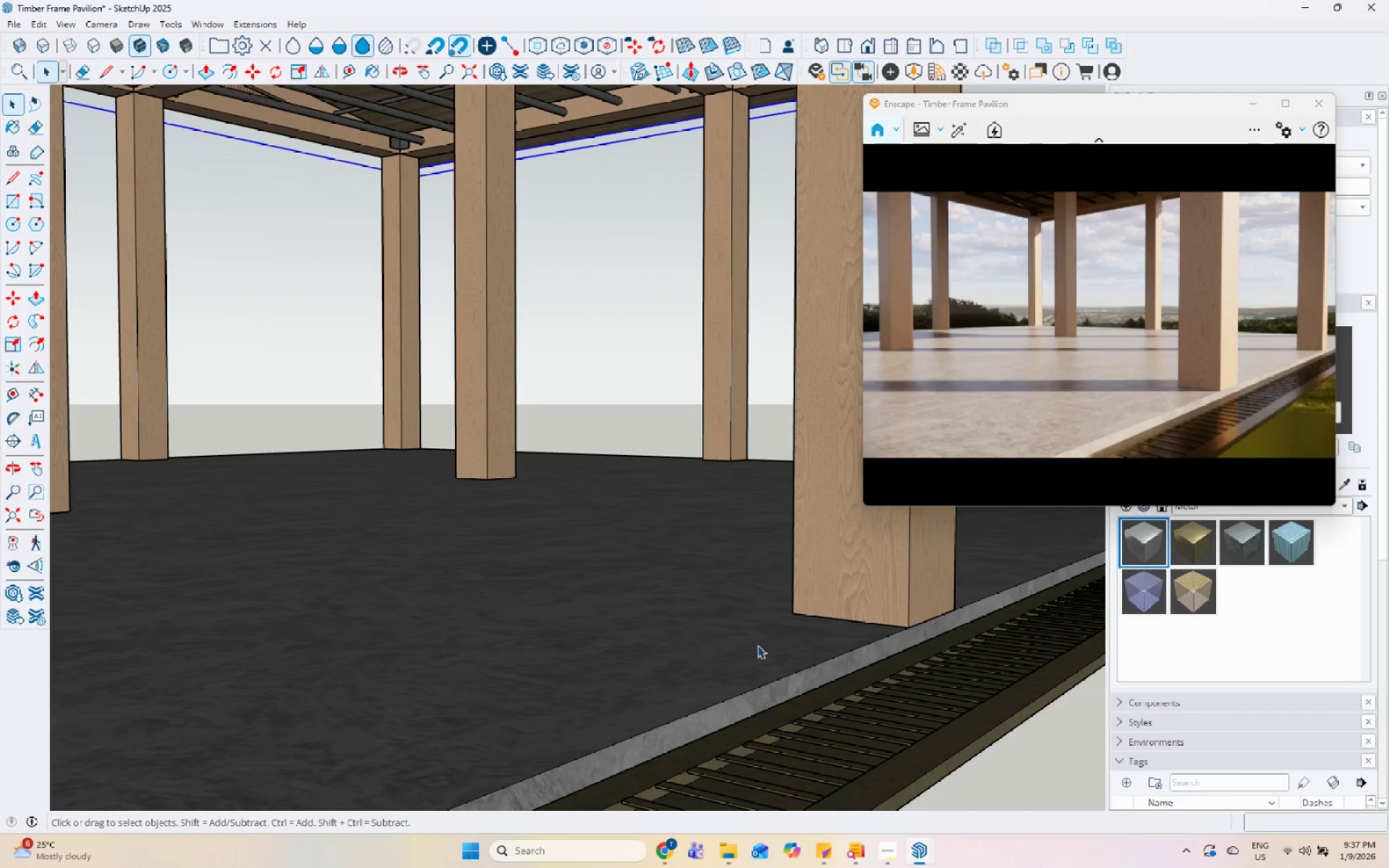 
left_click([891, 858])